 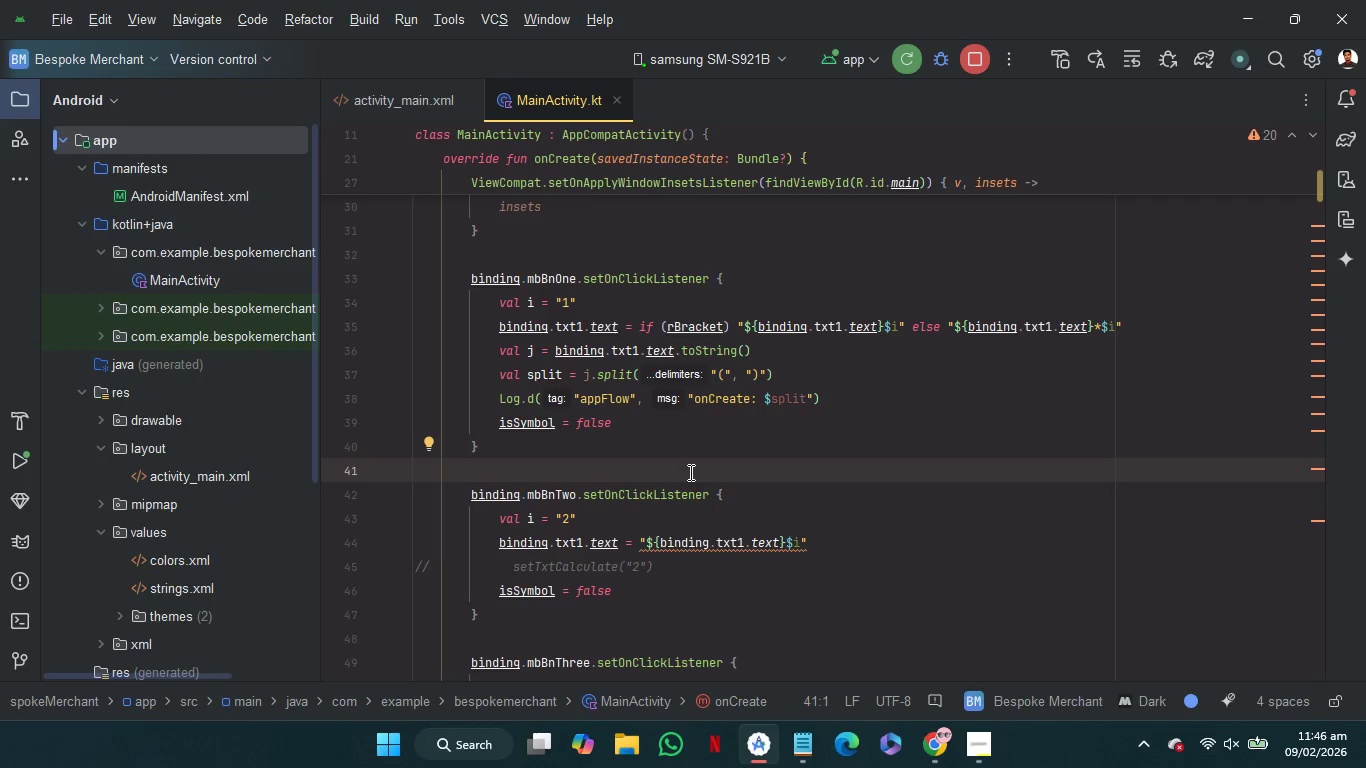 
left_click([62, 16])
 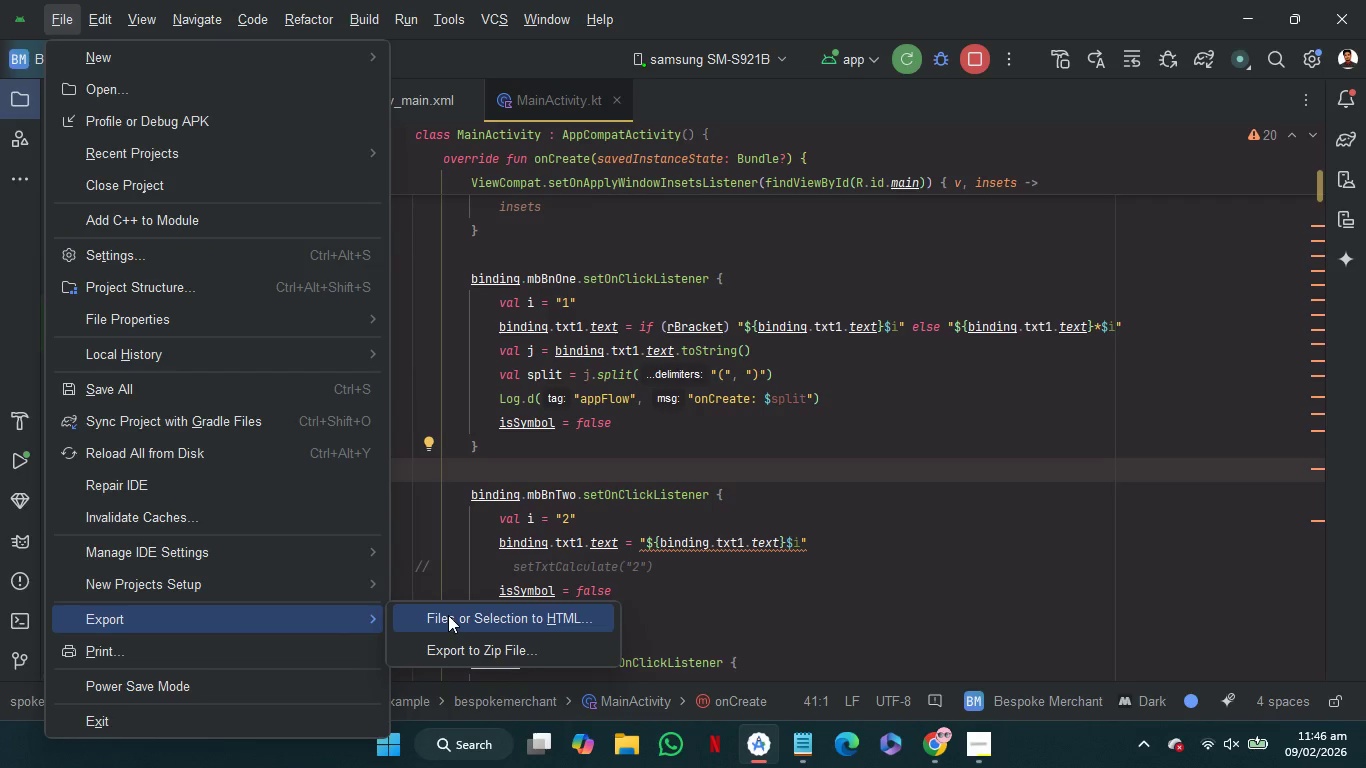 
left_click([455, 645])
 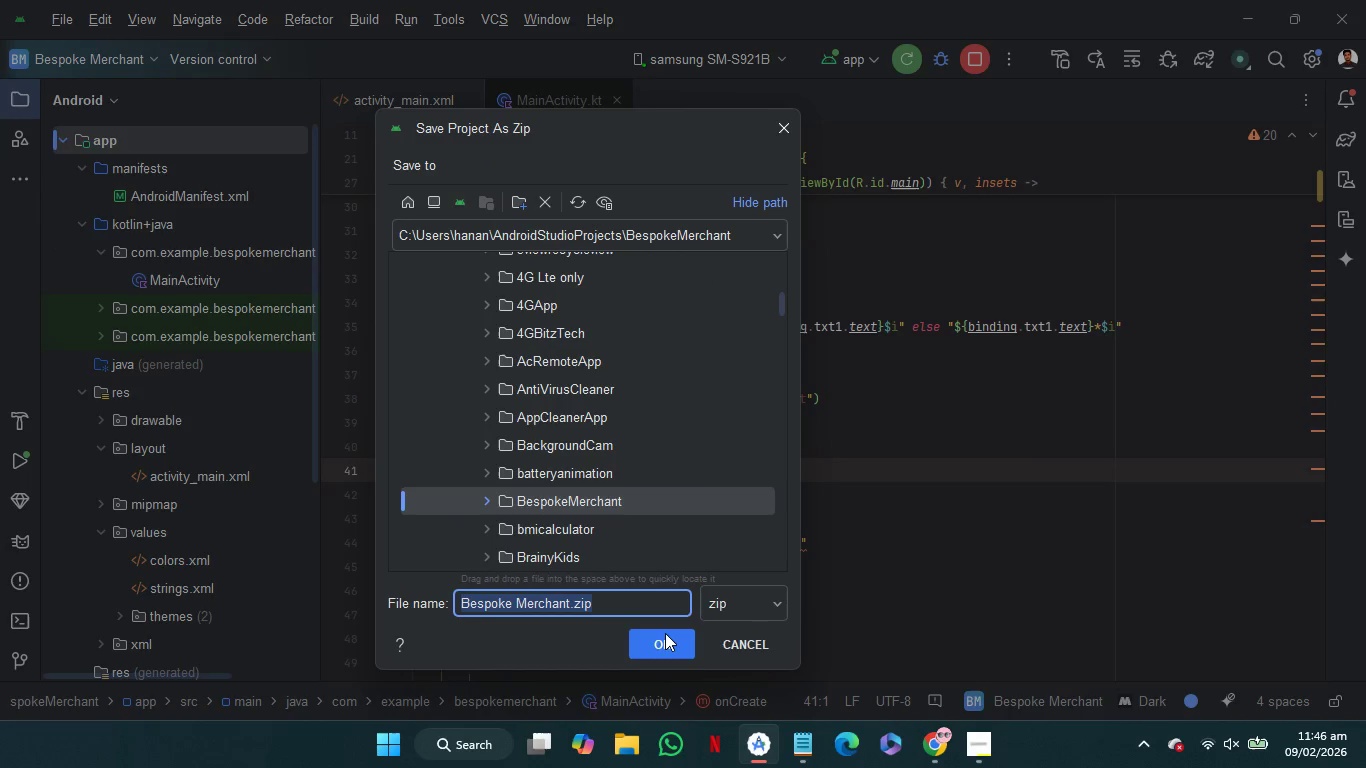 
left_click([655, 645])
 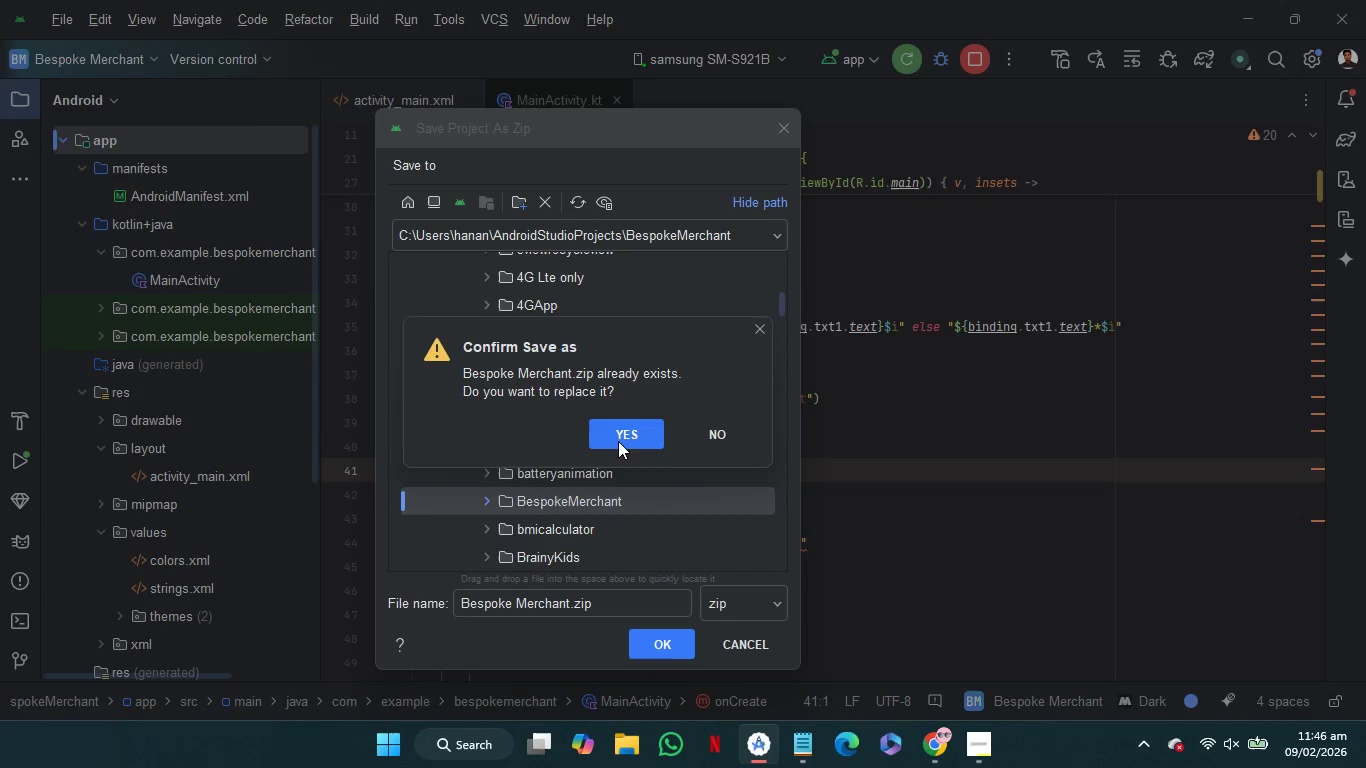 
left_click([621, 438])
 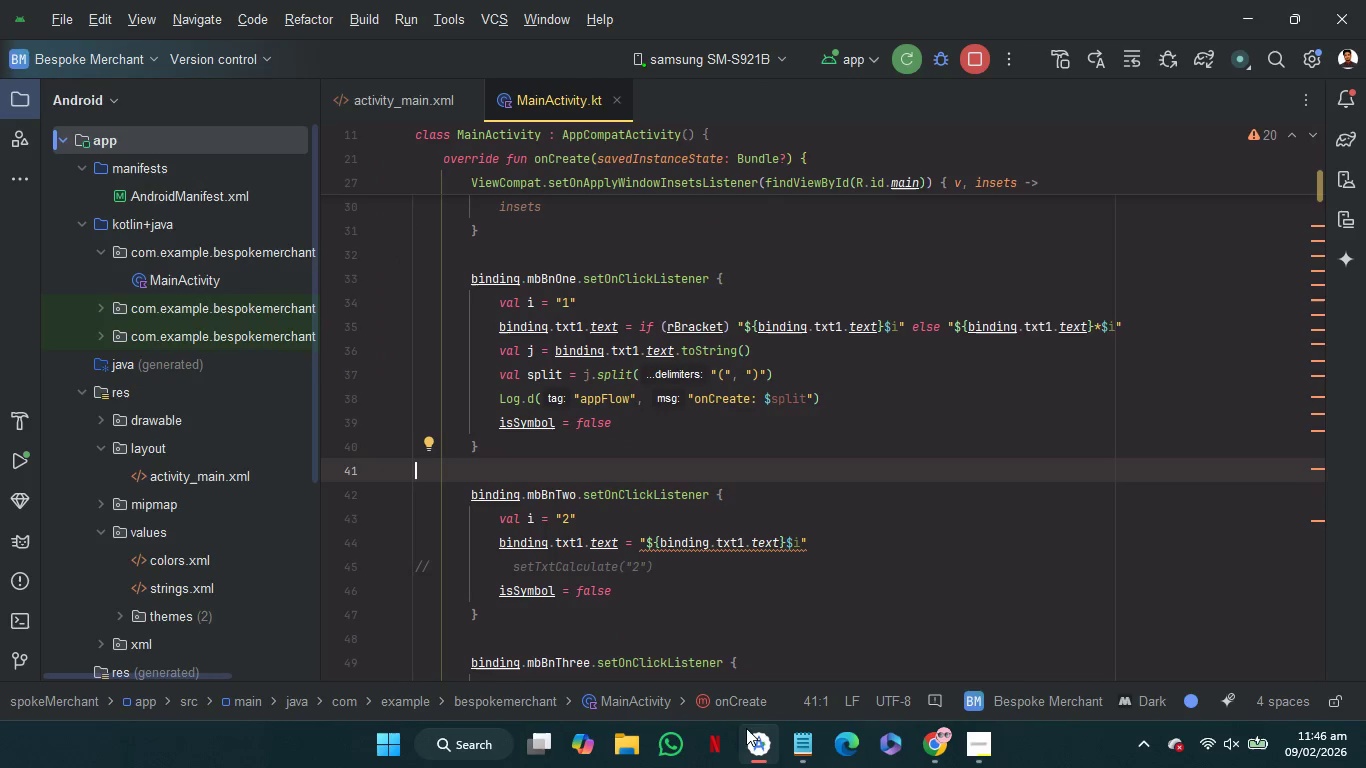 
left_click([746, 738])
 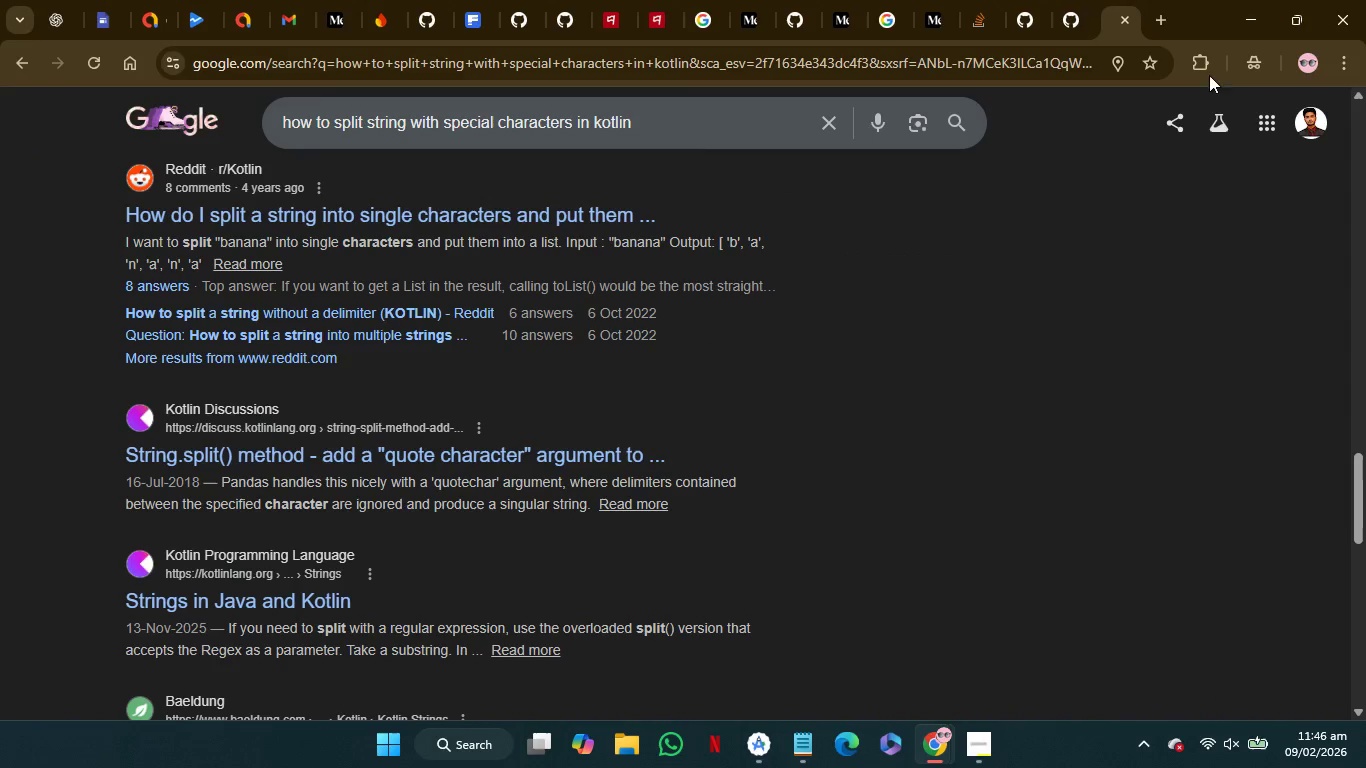 
left_click([1246, 17])
 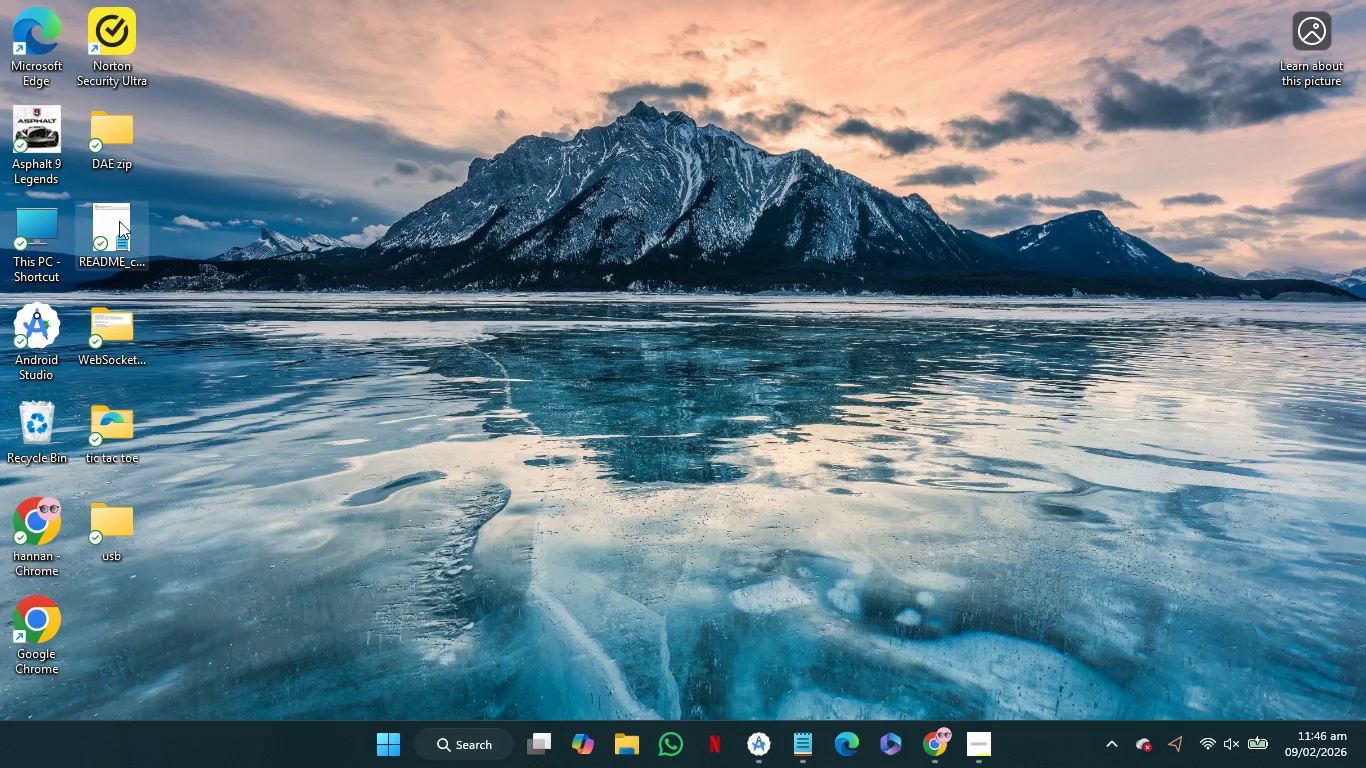 
double_click([106, 214])
 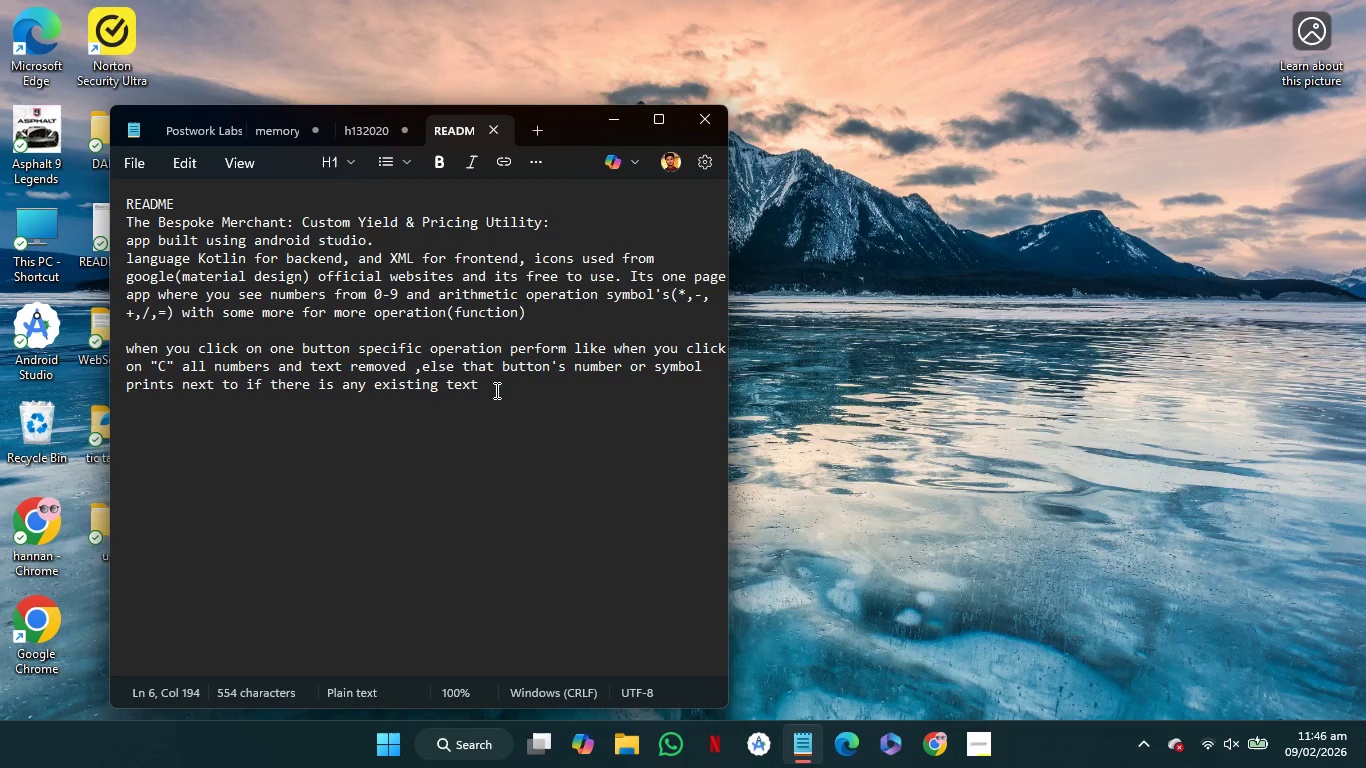 
wait(6.66)
 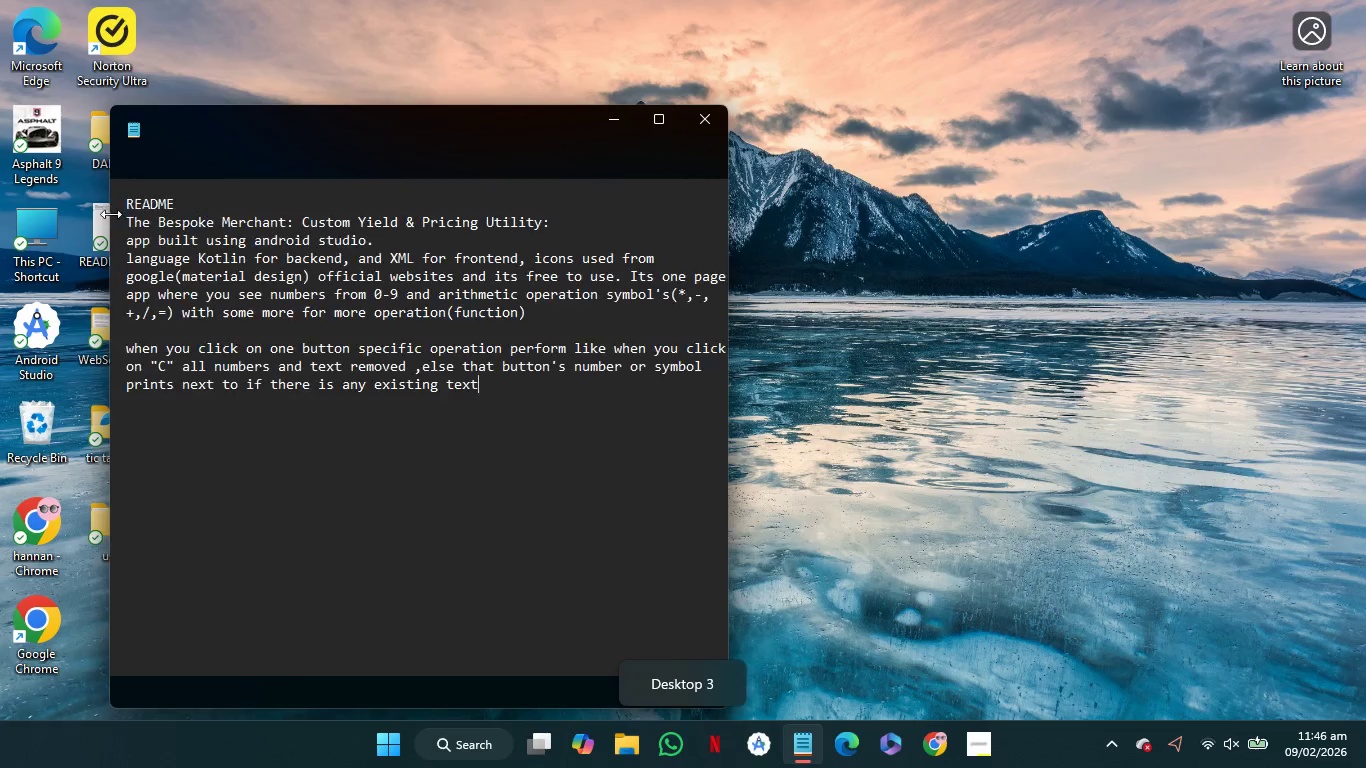 
key(Shift+Enter)
 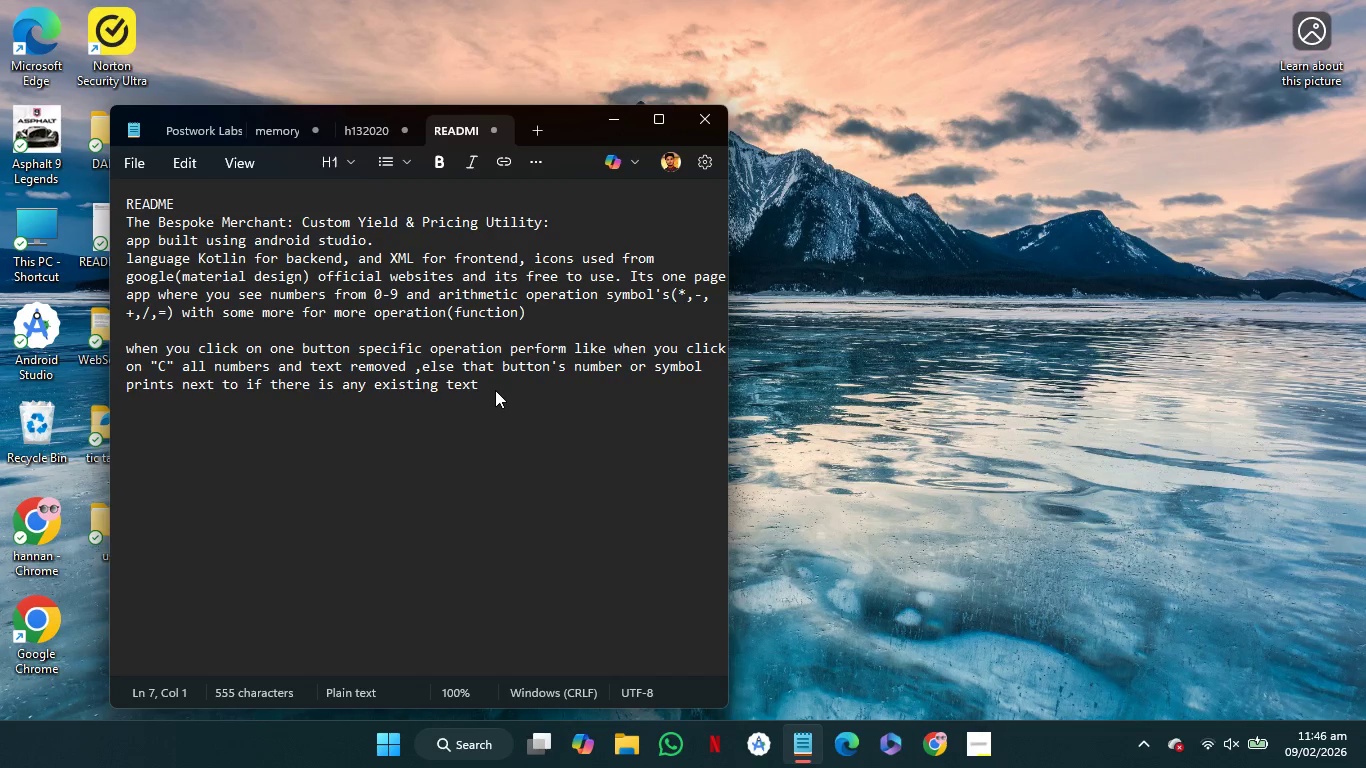 
key(Shift+Enter)
 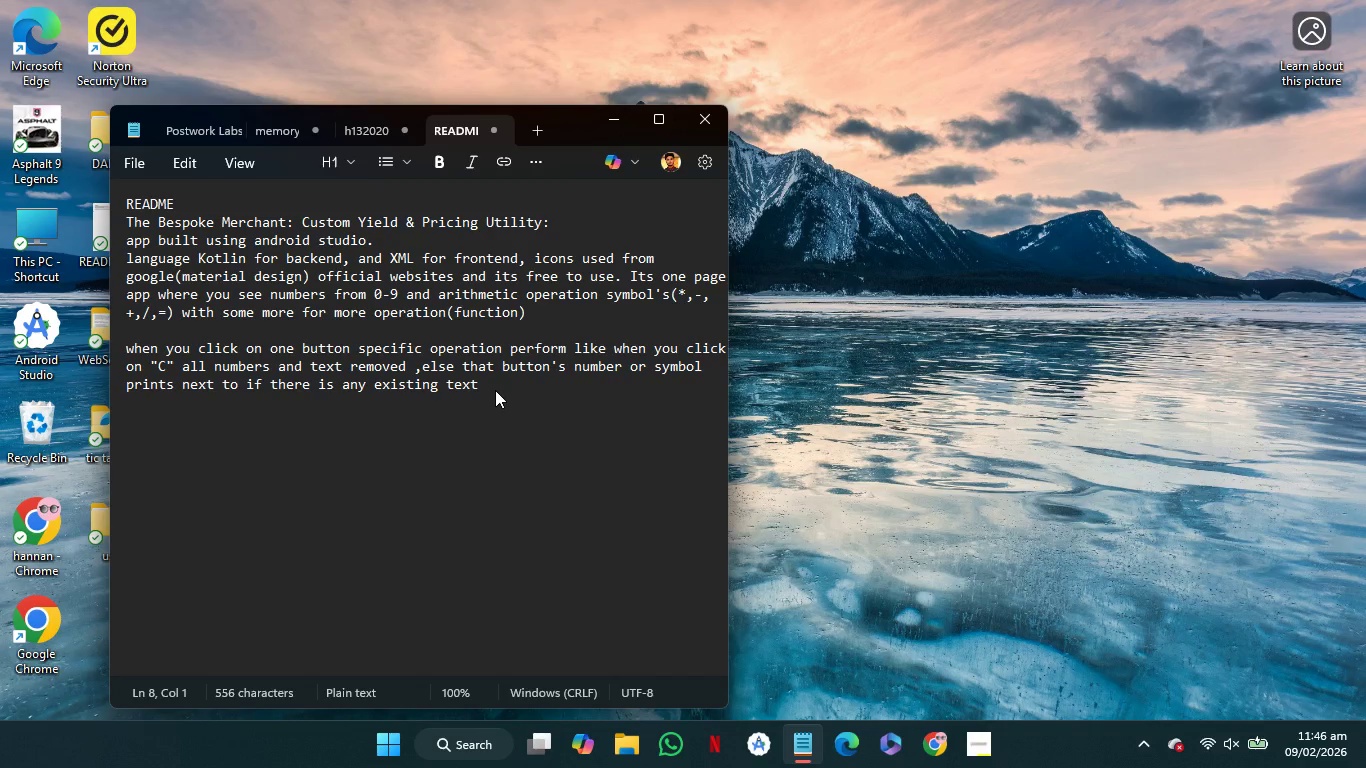 
type(spliting )
 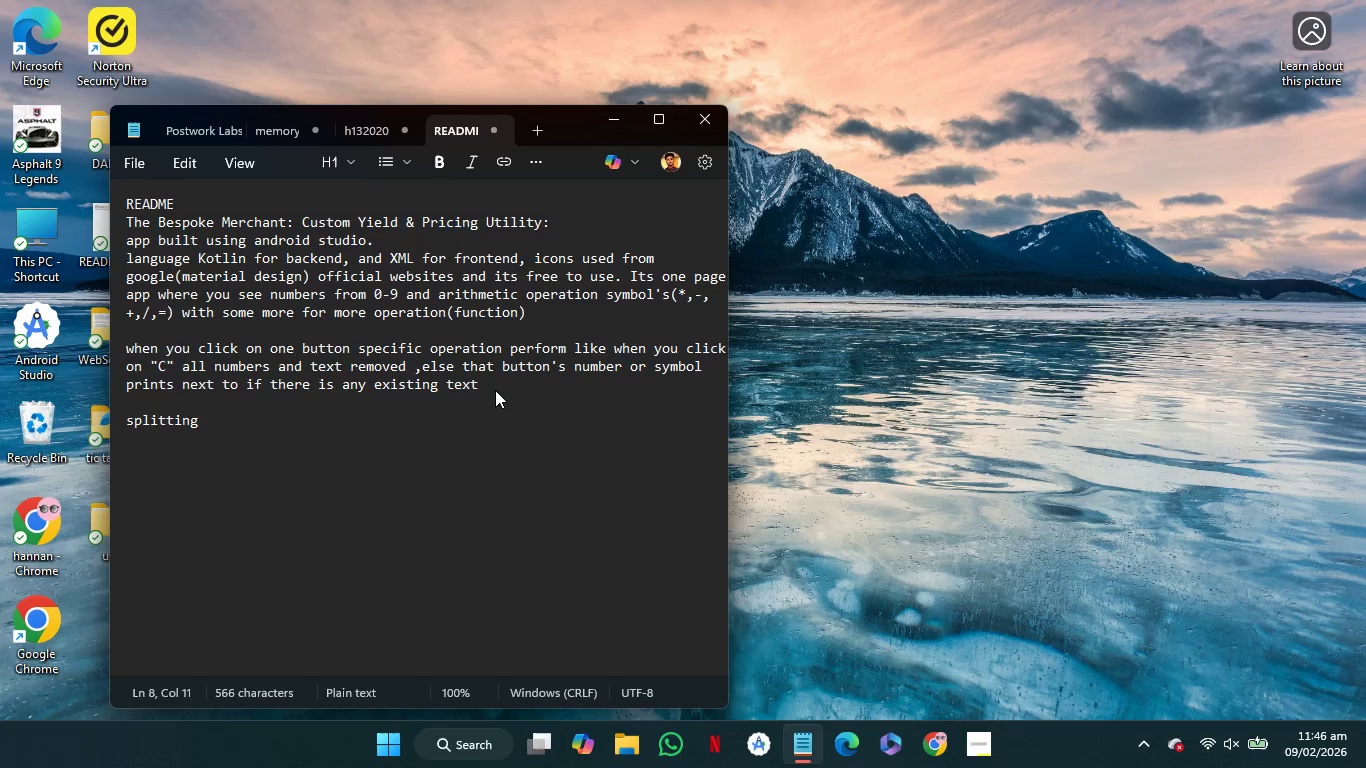 
wait(5.53)
 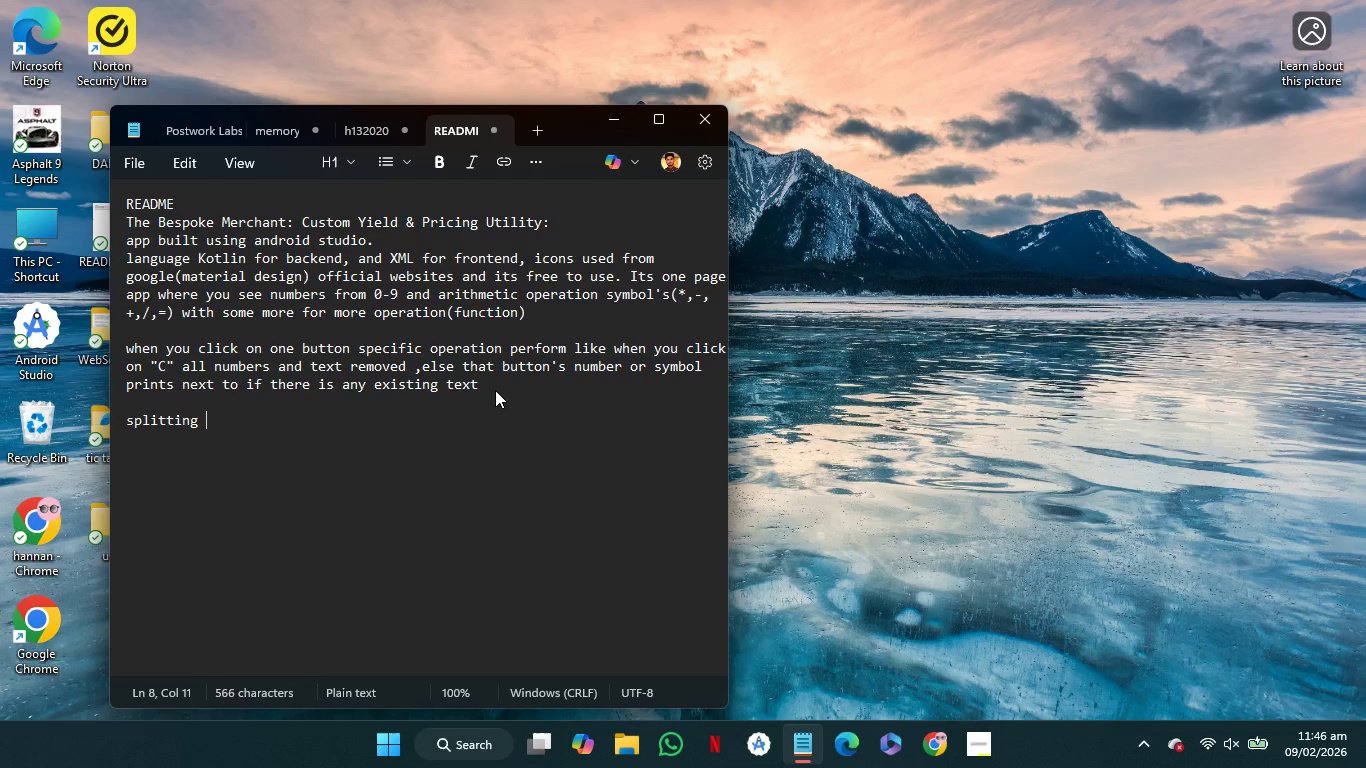 
type(txt one for )
 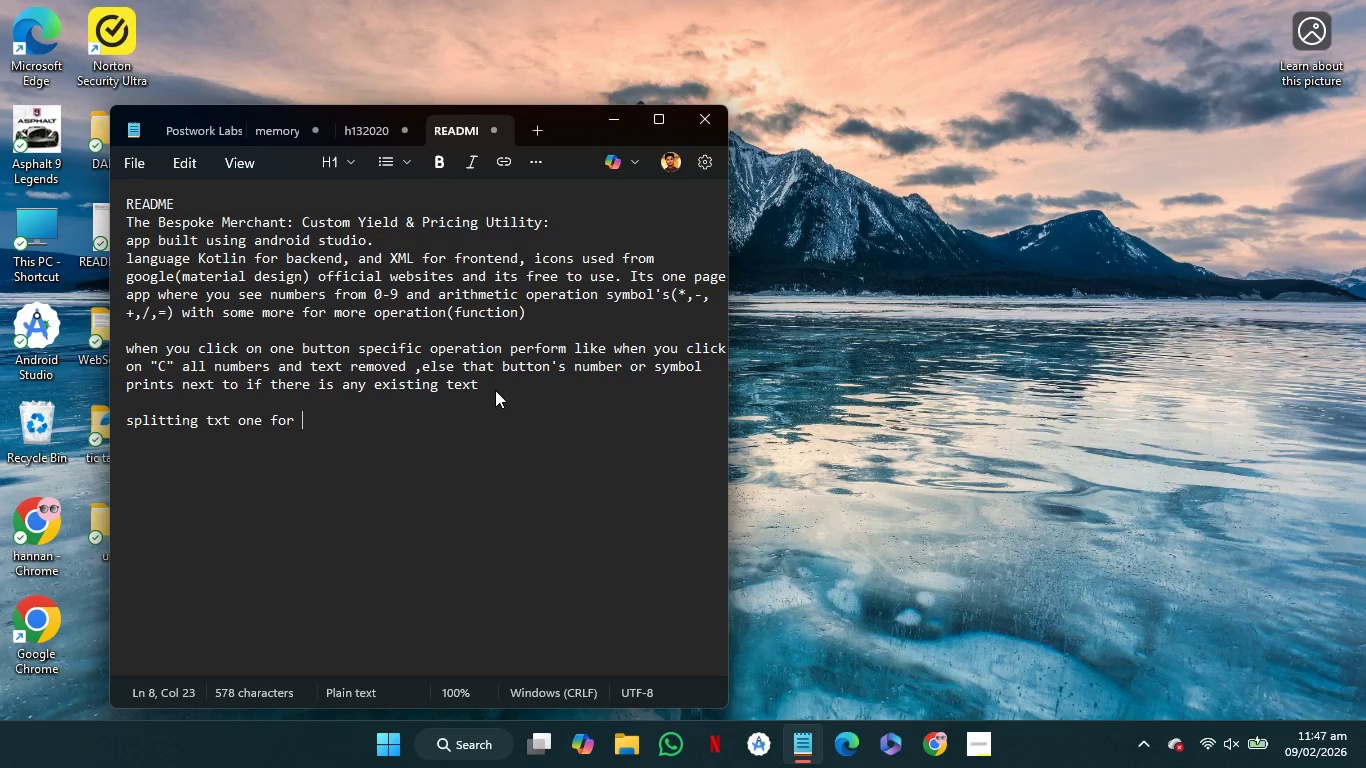 
wait(6.25)
 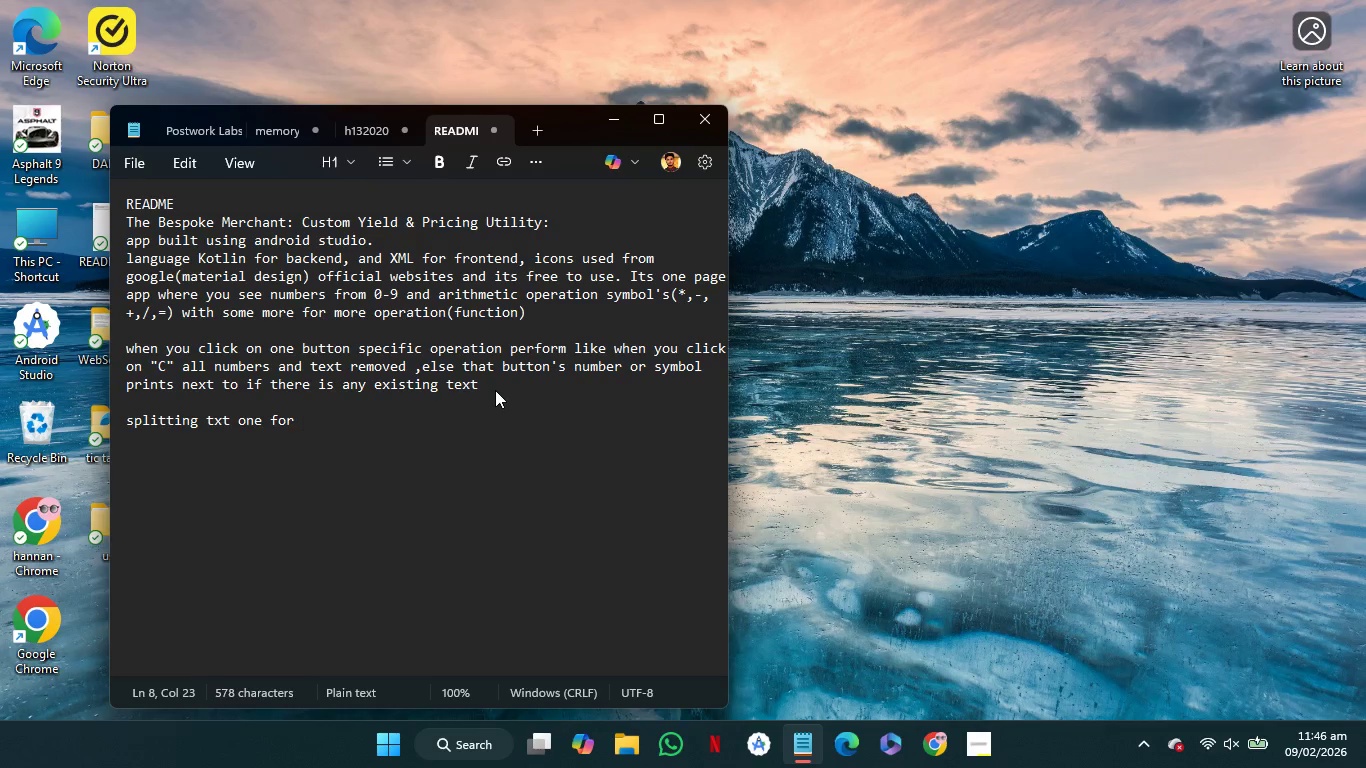 
type(o)
key(Backspace)
type(mathematical operation)
 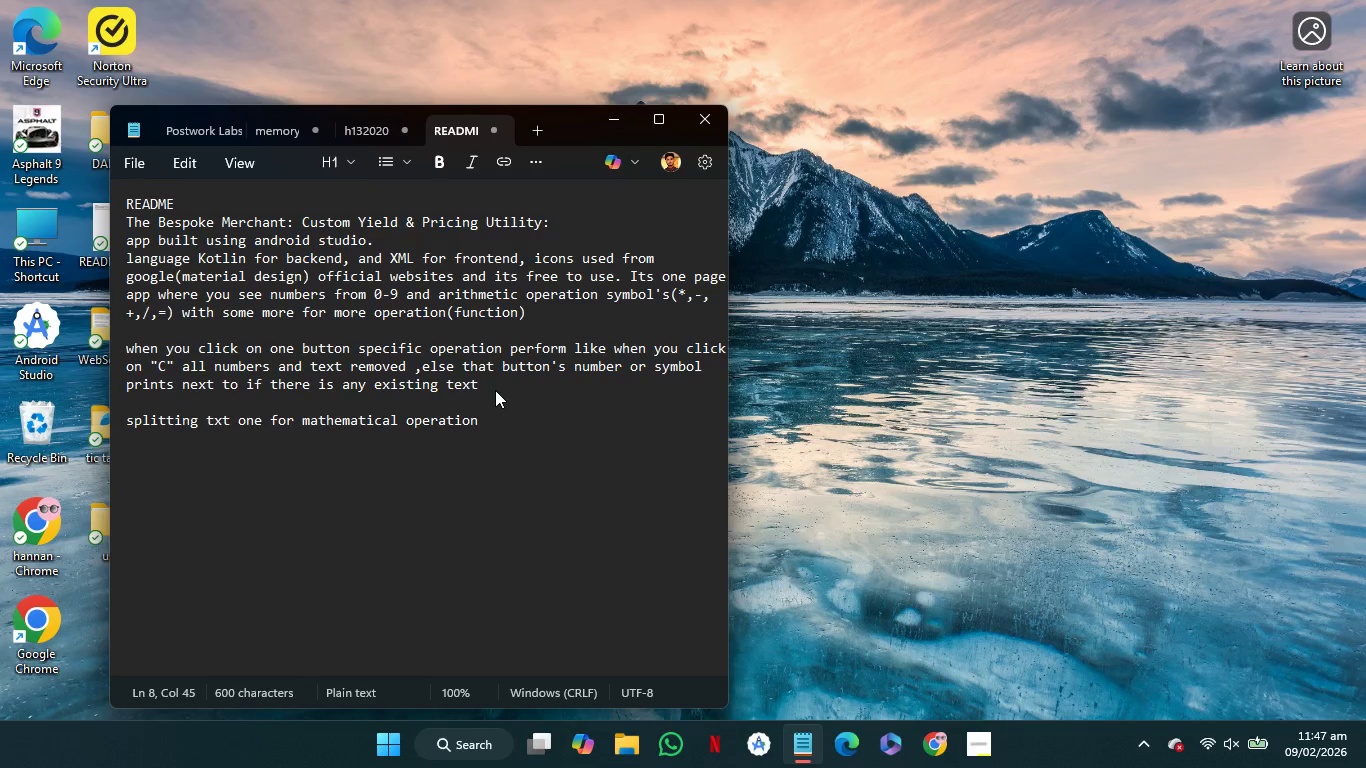 
key(Control+S)
 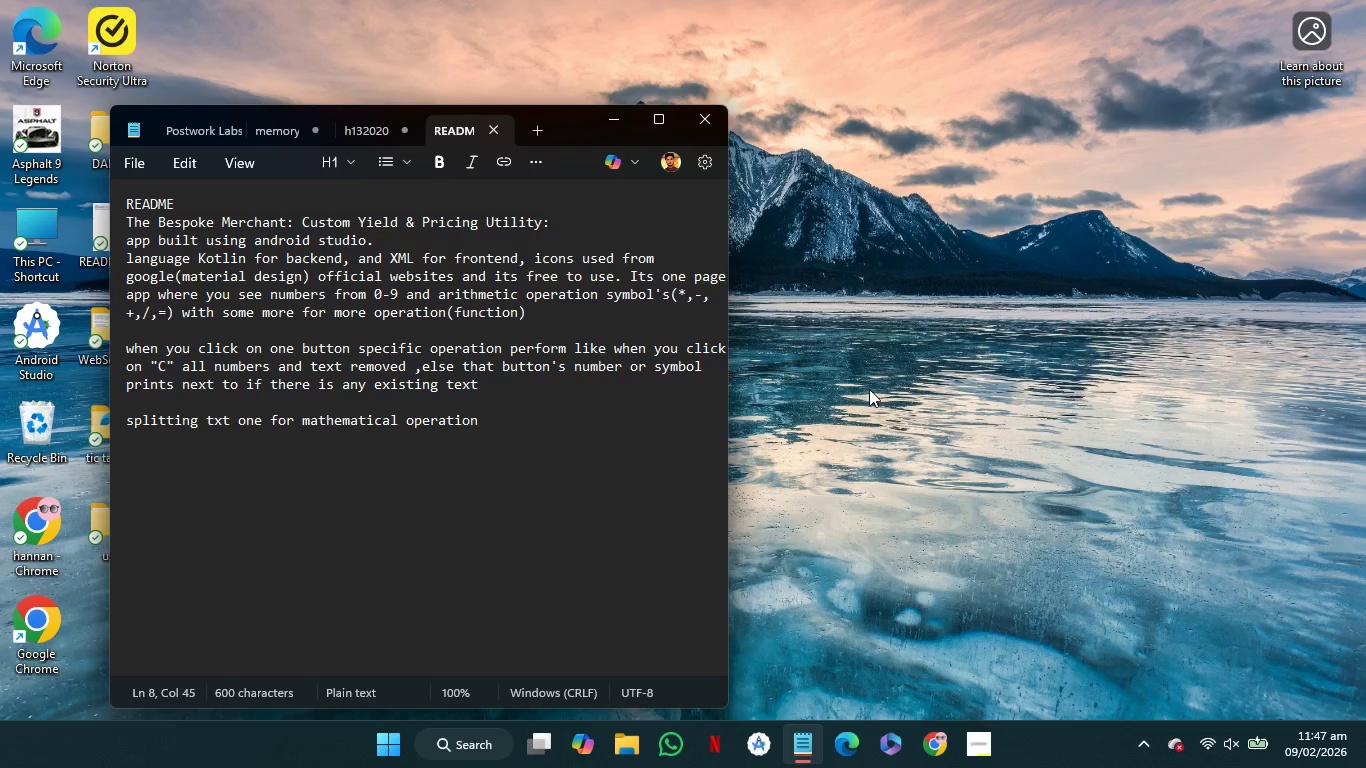 
left_click([871, 390])
 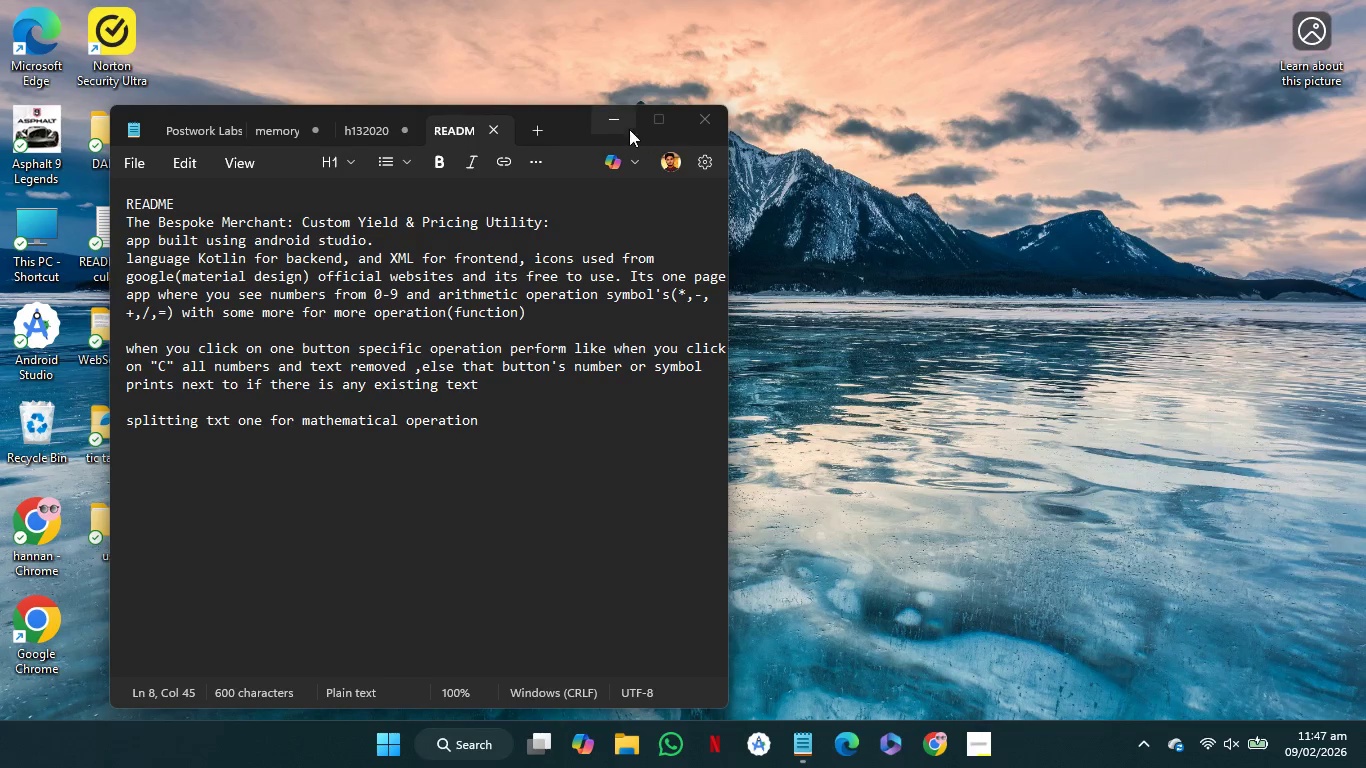 
left_click([617, 126])
 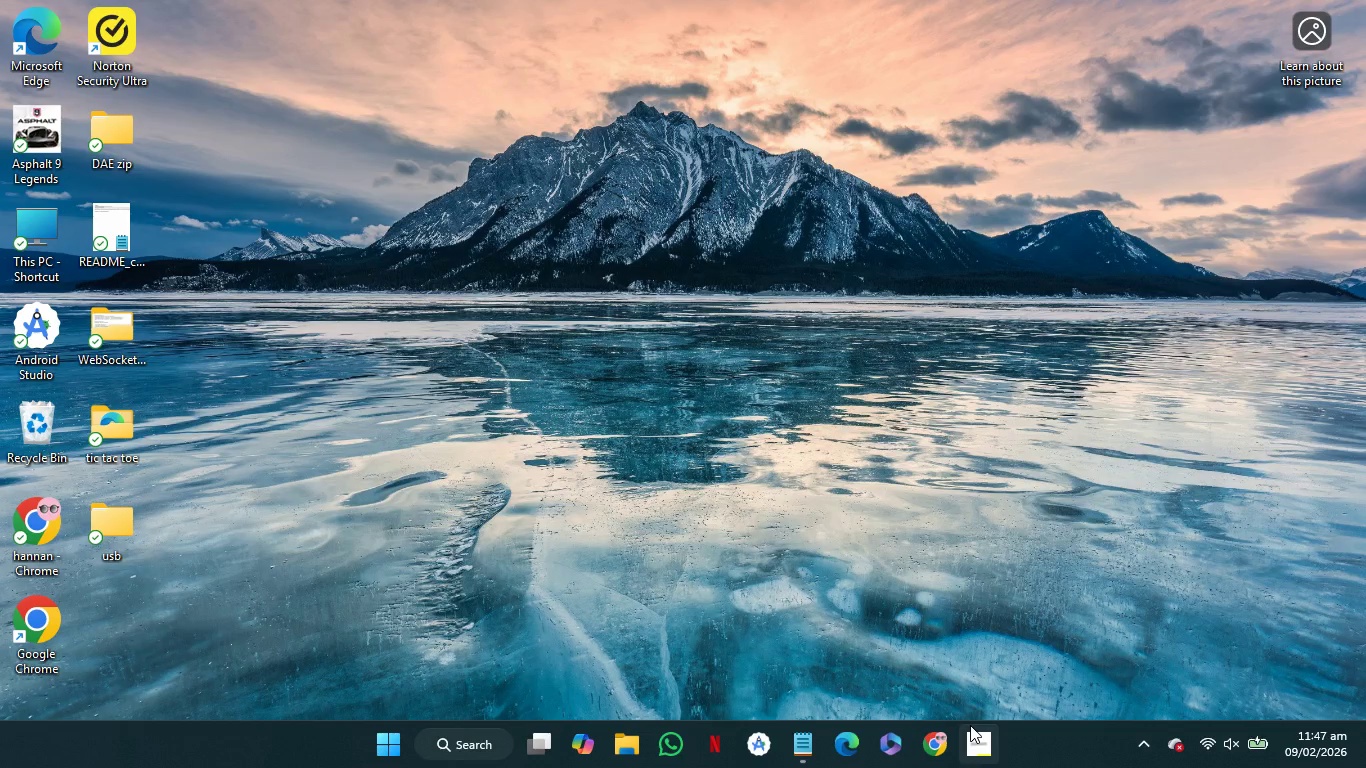 
wait(5.47)
 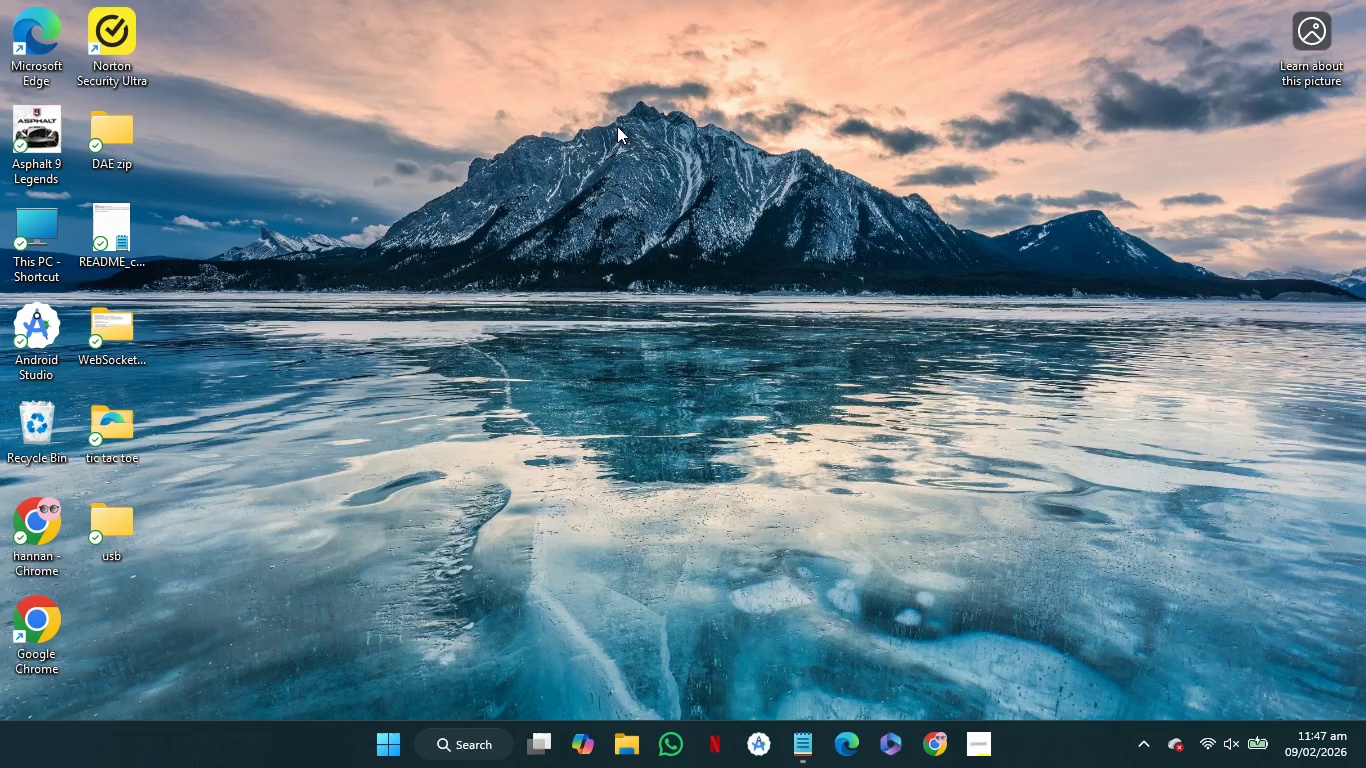 
mouse_move([583, 736])
 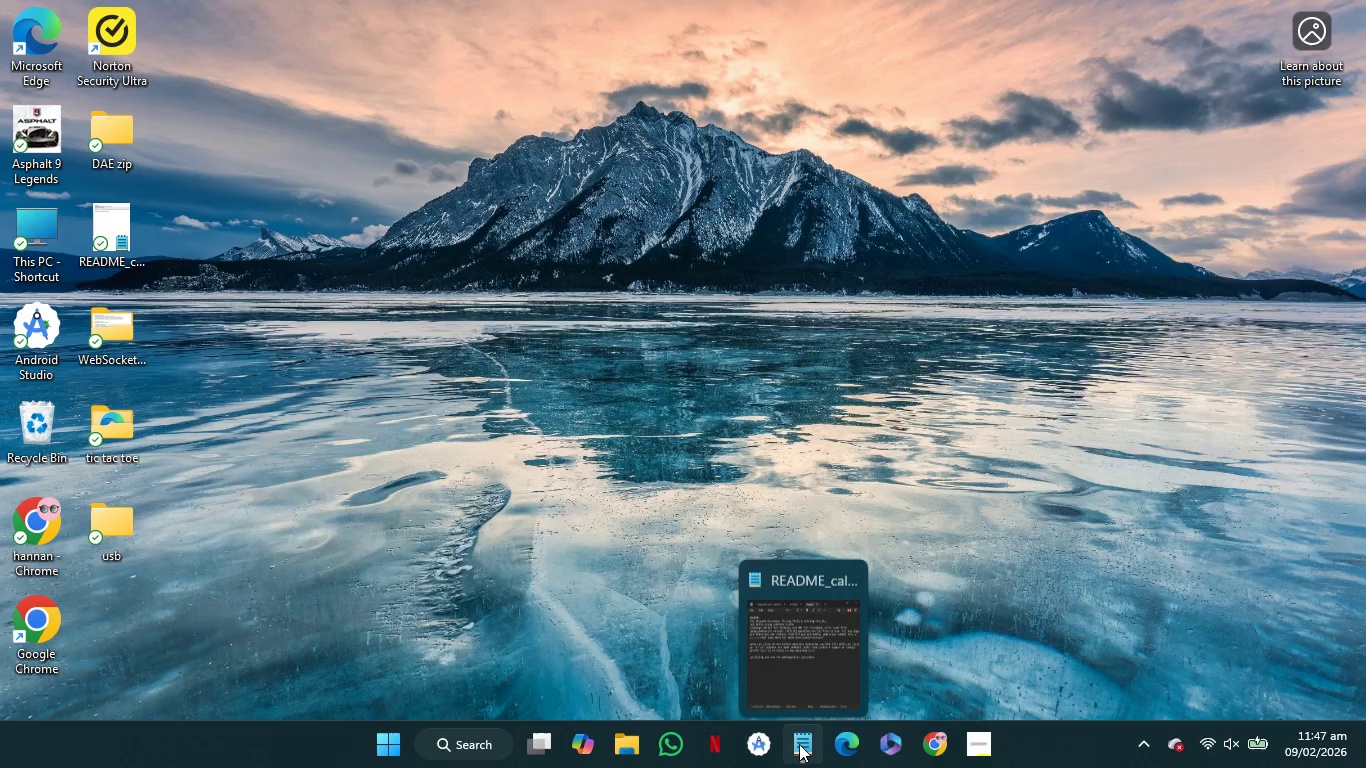 
left_click([799, 744])
 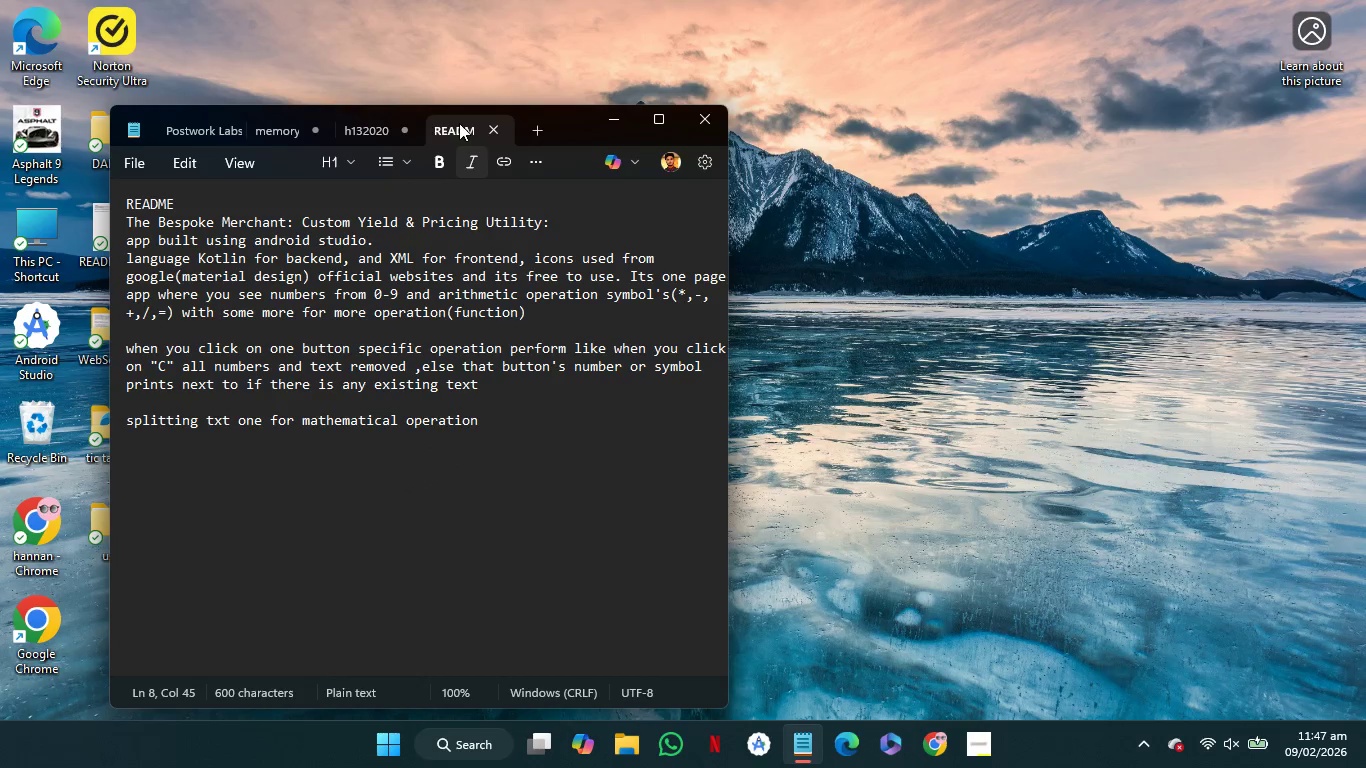 
left_click_drag(start_coordinate=[459, 123], to_coordinate=[1016, 156])
 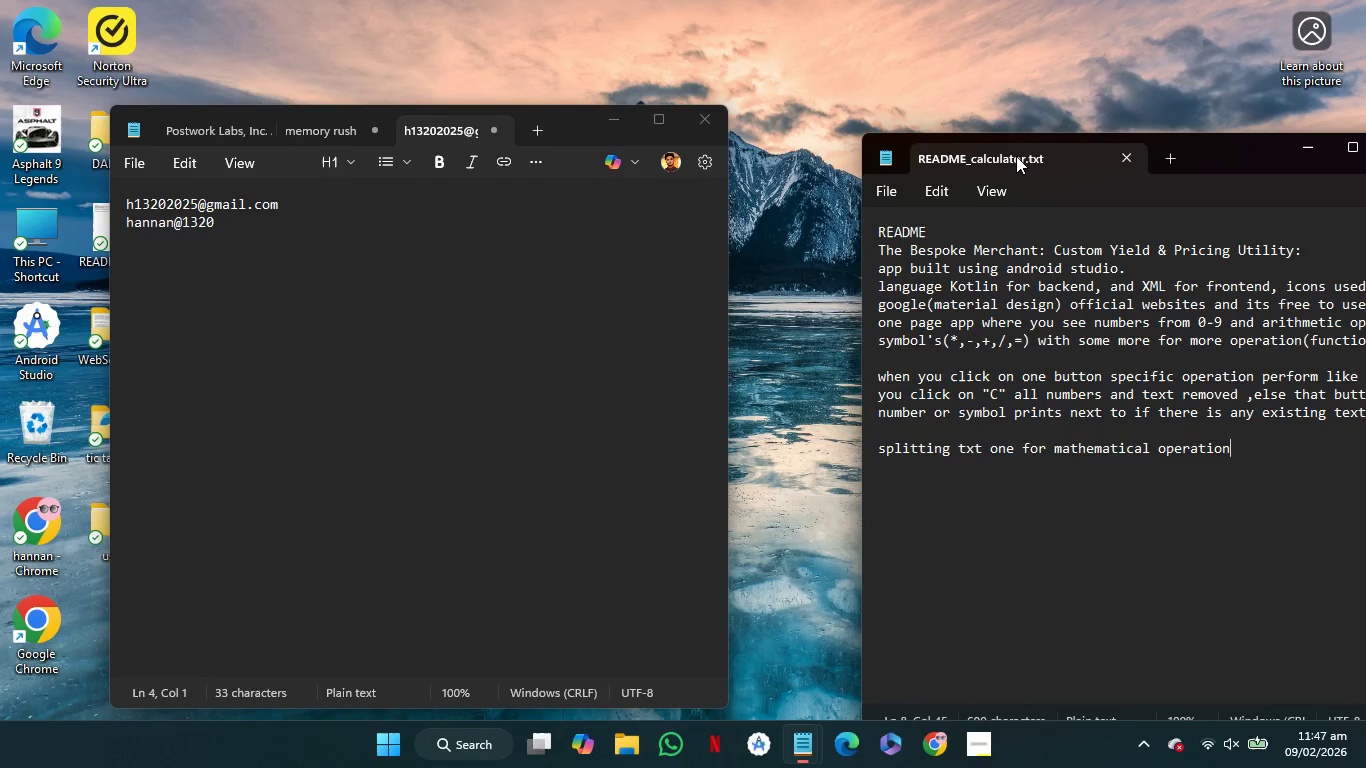 
key(Unknown)
 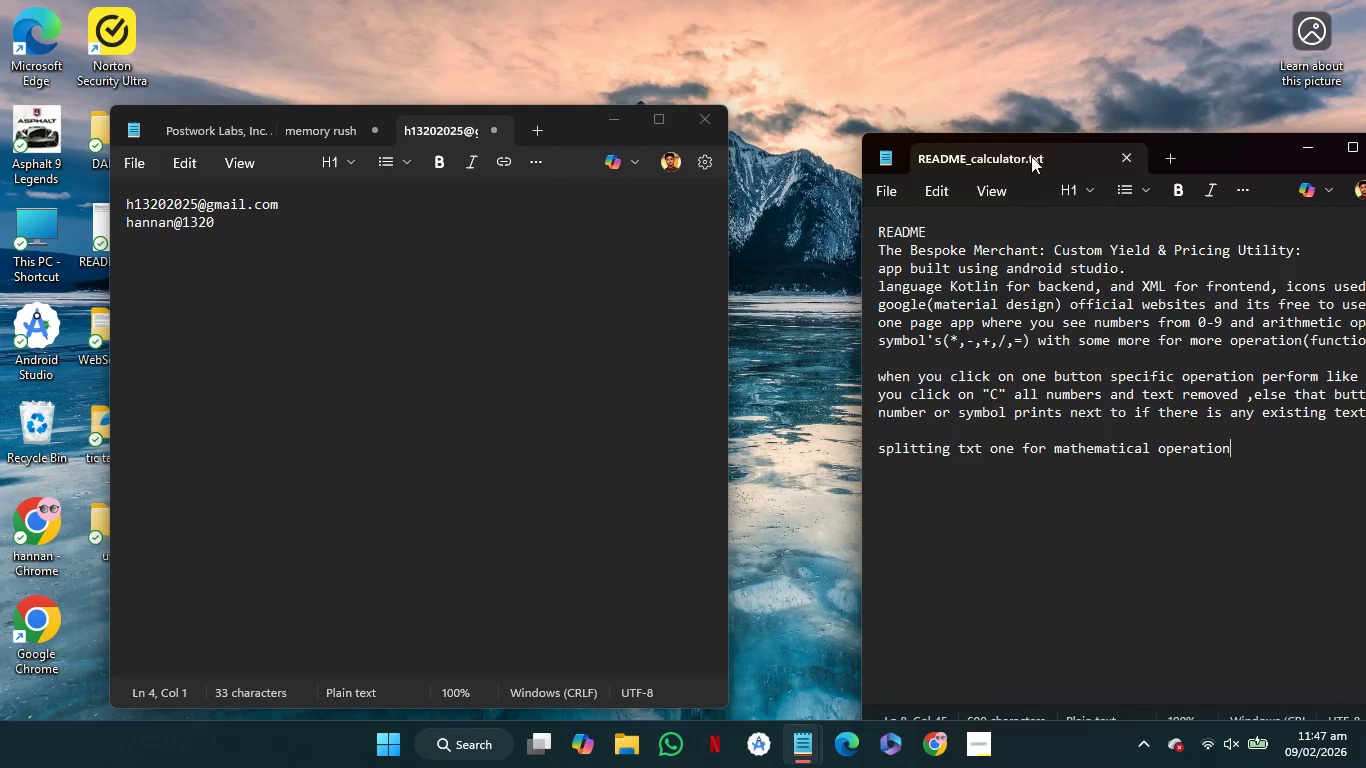 
left_click_drag(start_coordinate=[1038, 155], to_coordinate=[824, 82])
 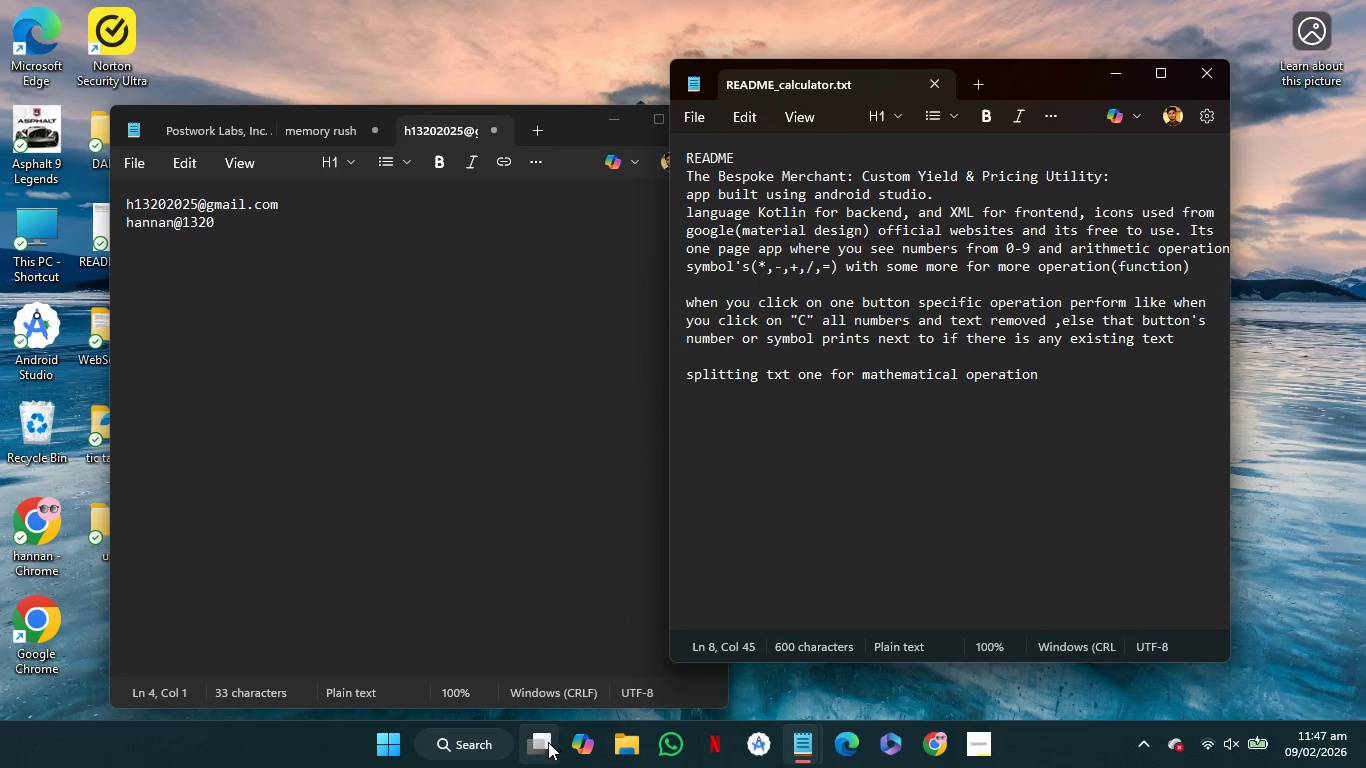 
left_click([547, 742])
 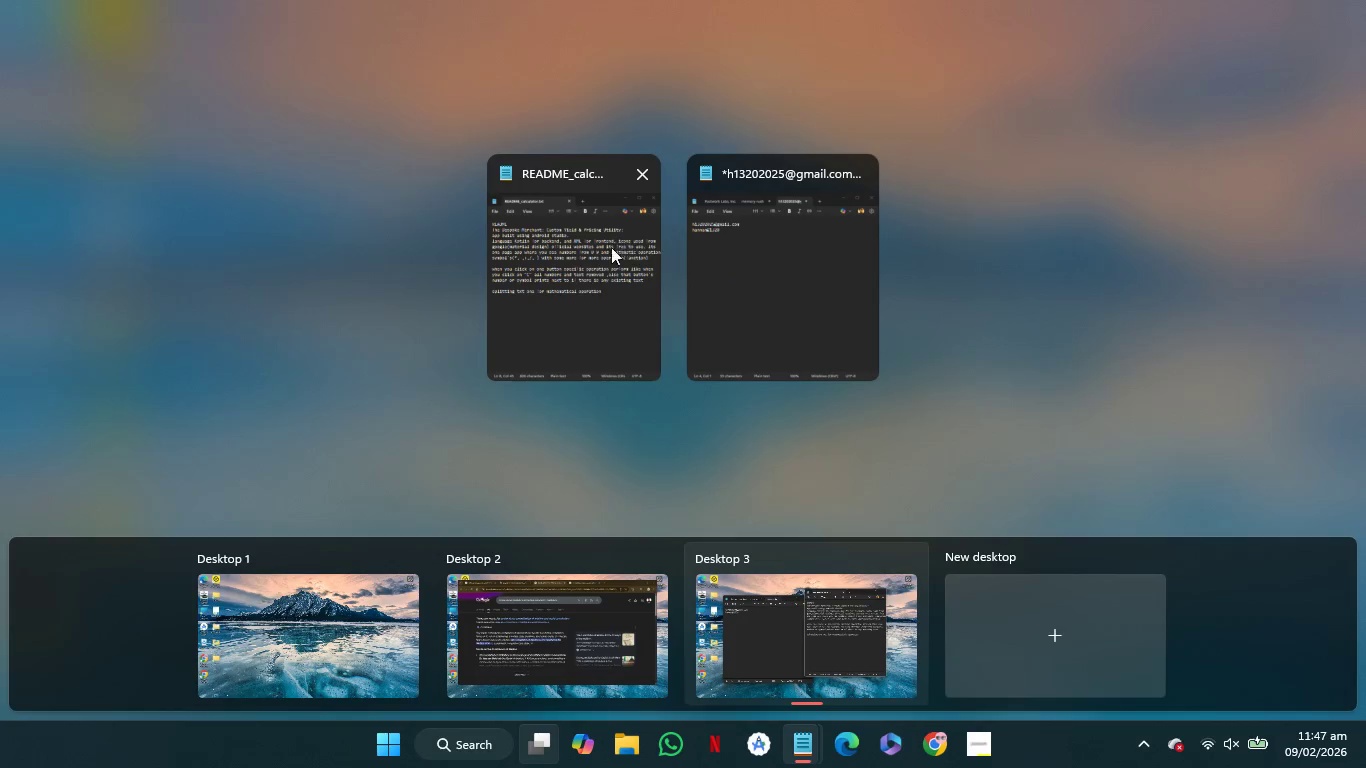 